 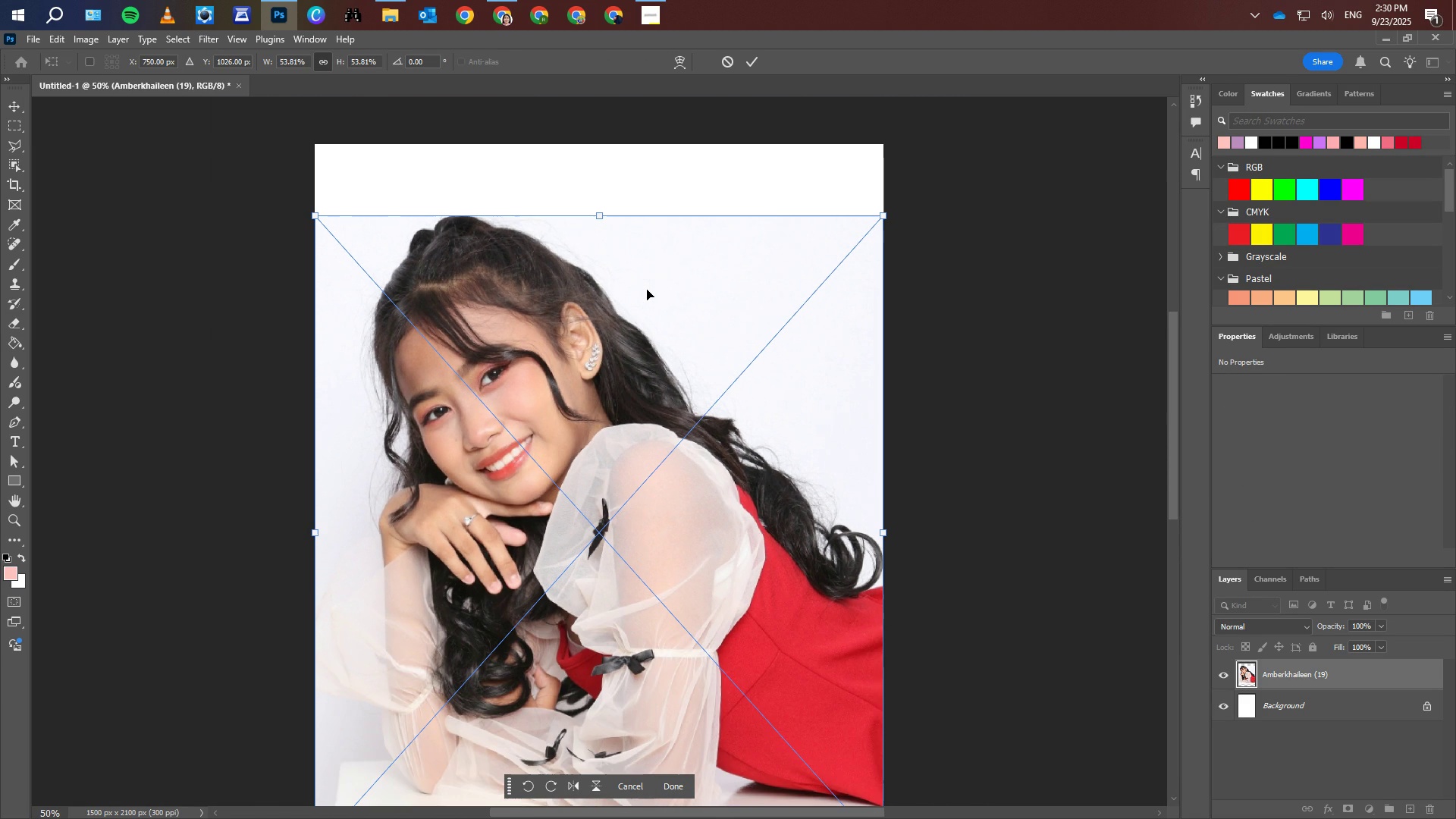 
key(Control+Minus)
 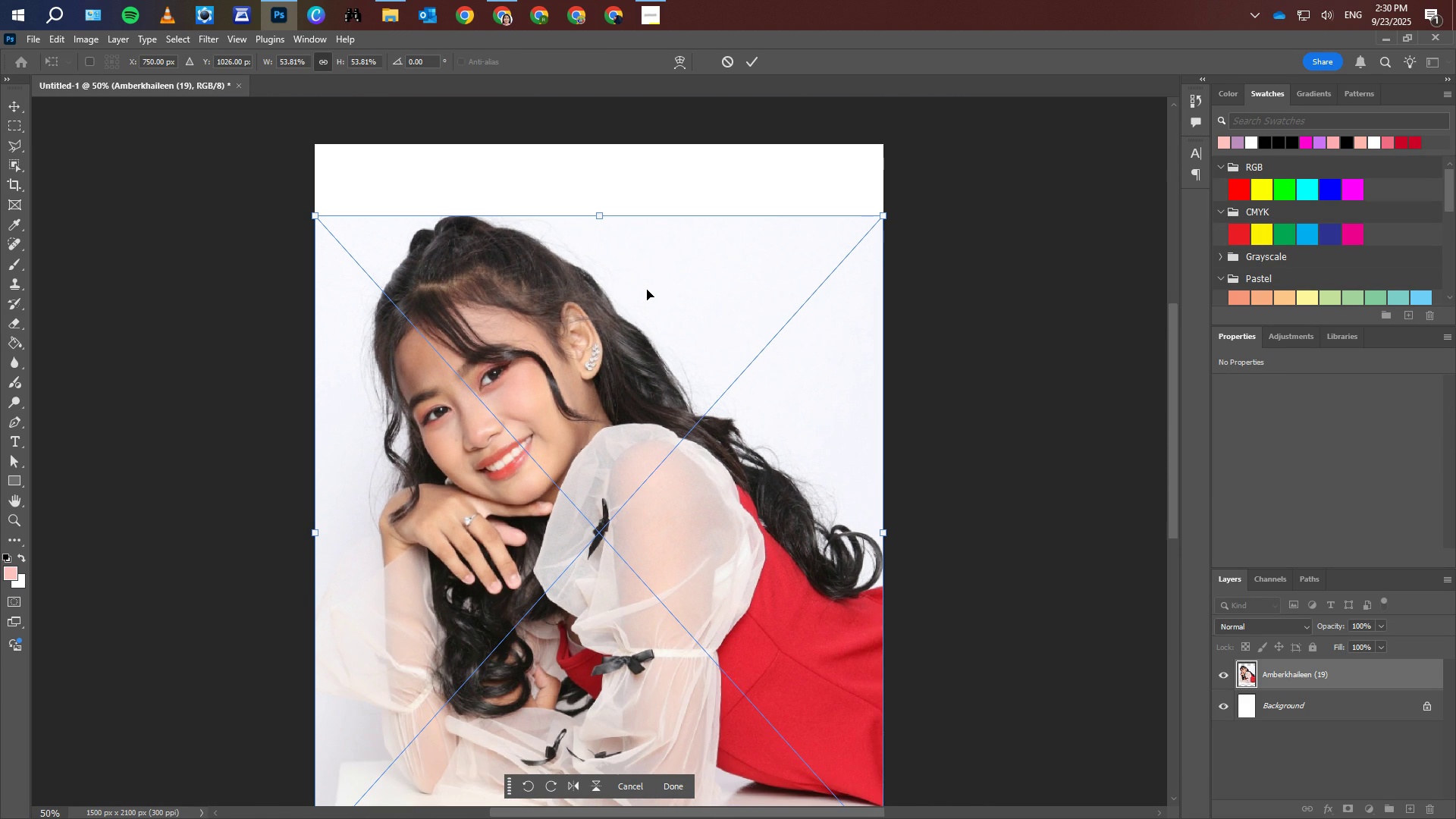 
key(Control+Minus)
 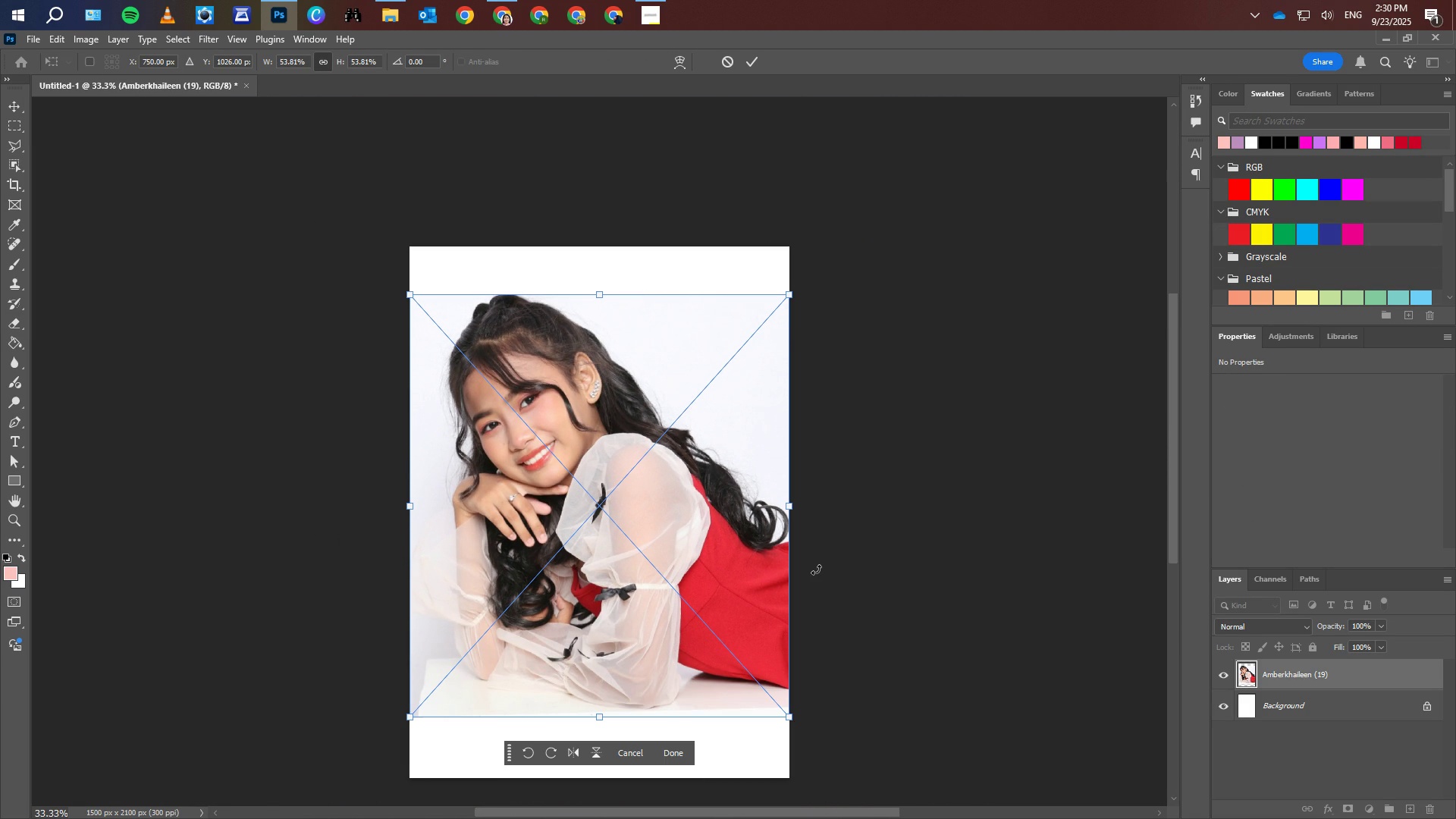 
left_click([759, 59])
 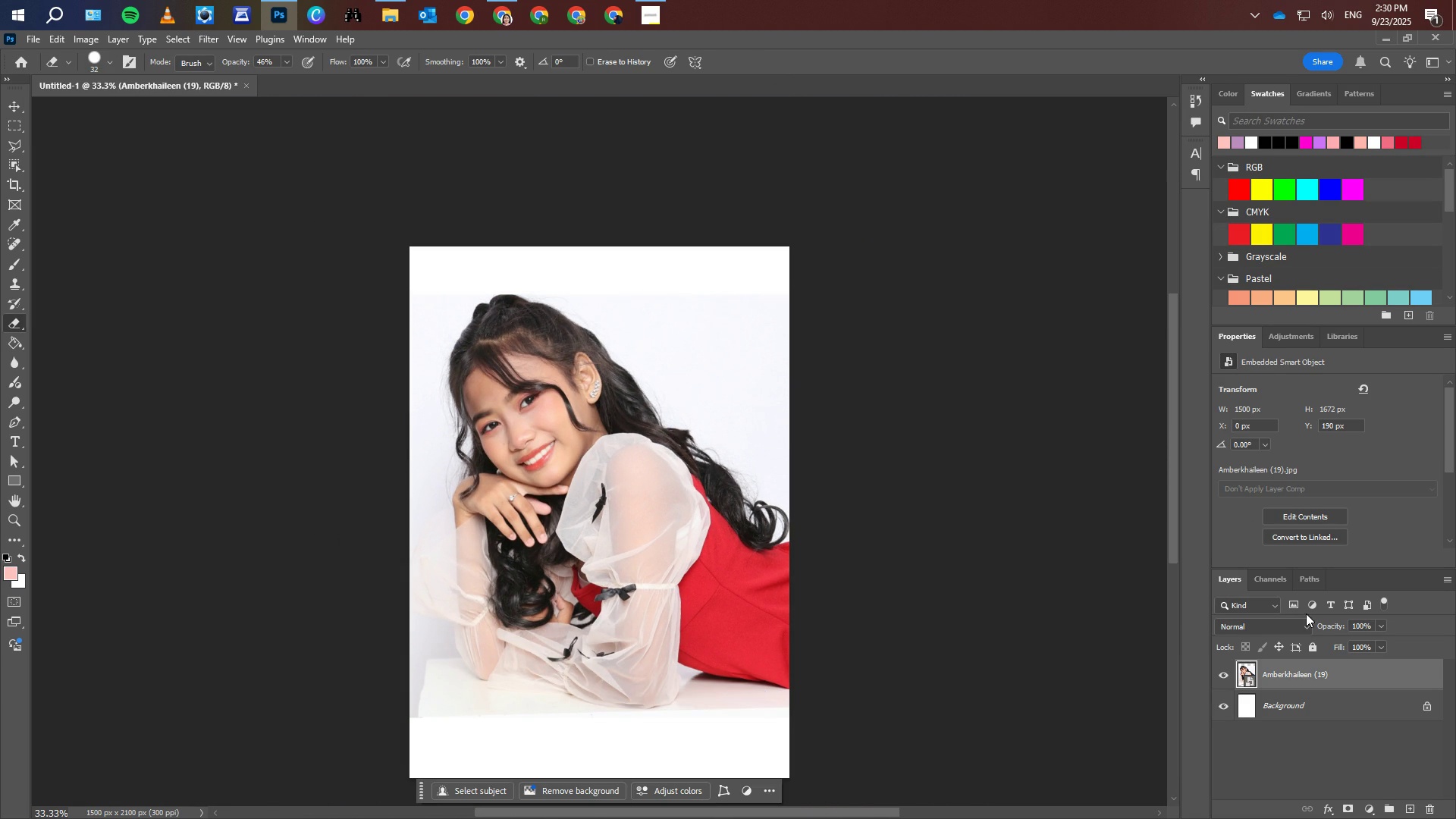 
scroll: coordinate [1325, 494], scroll_direction: none, amount: 0.0
 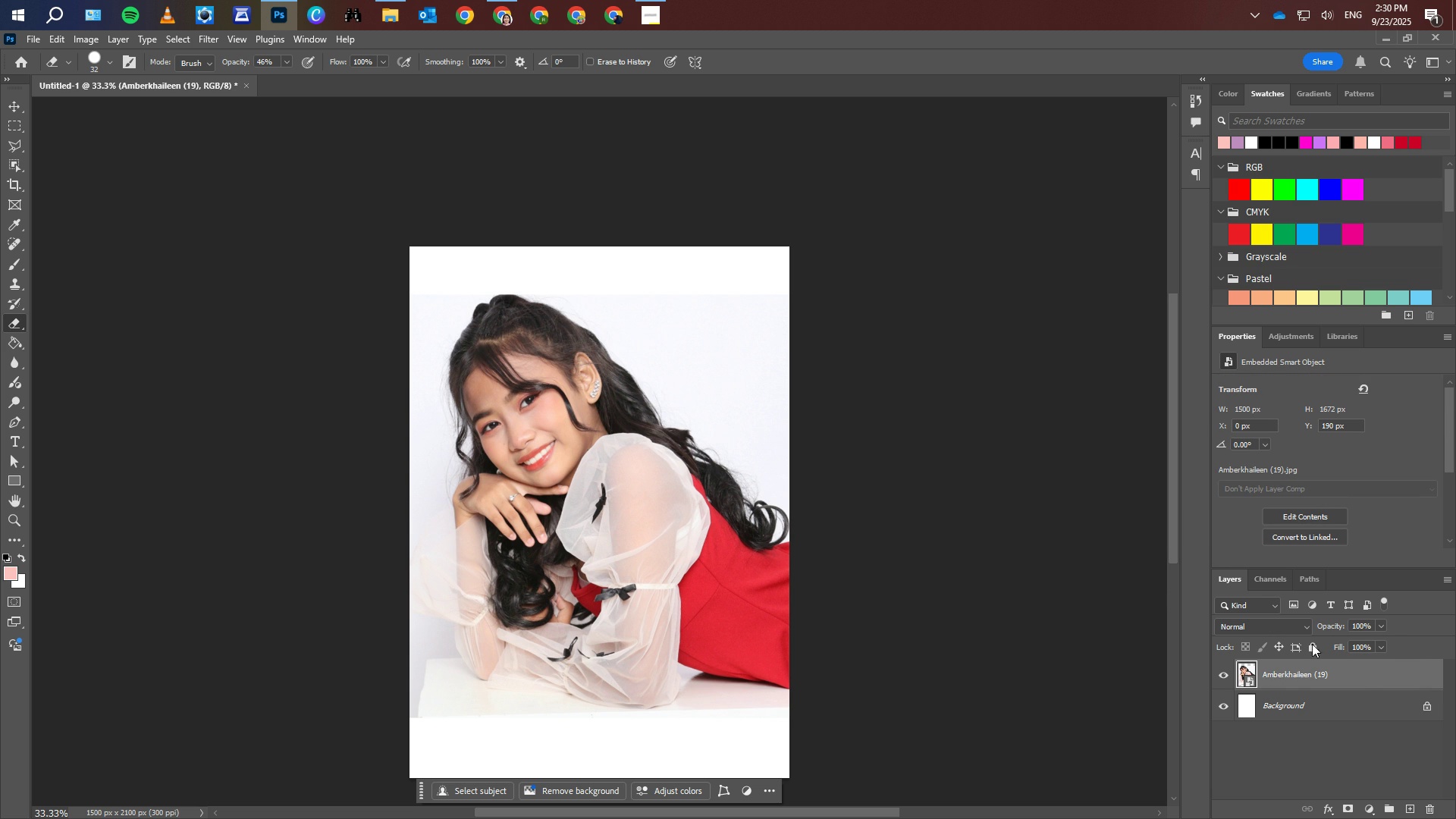 
right_click([1360, 673])
 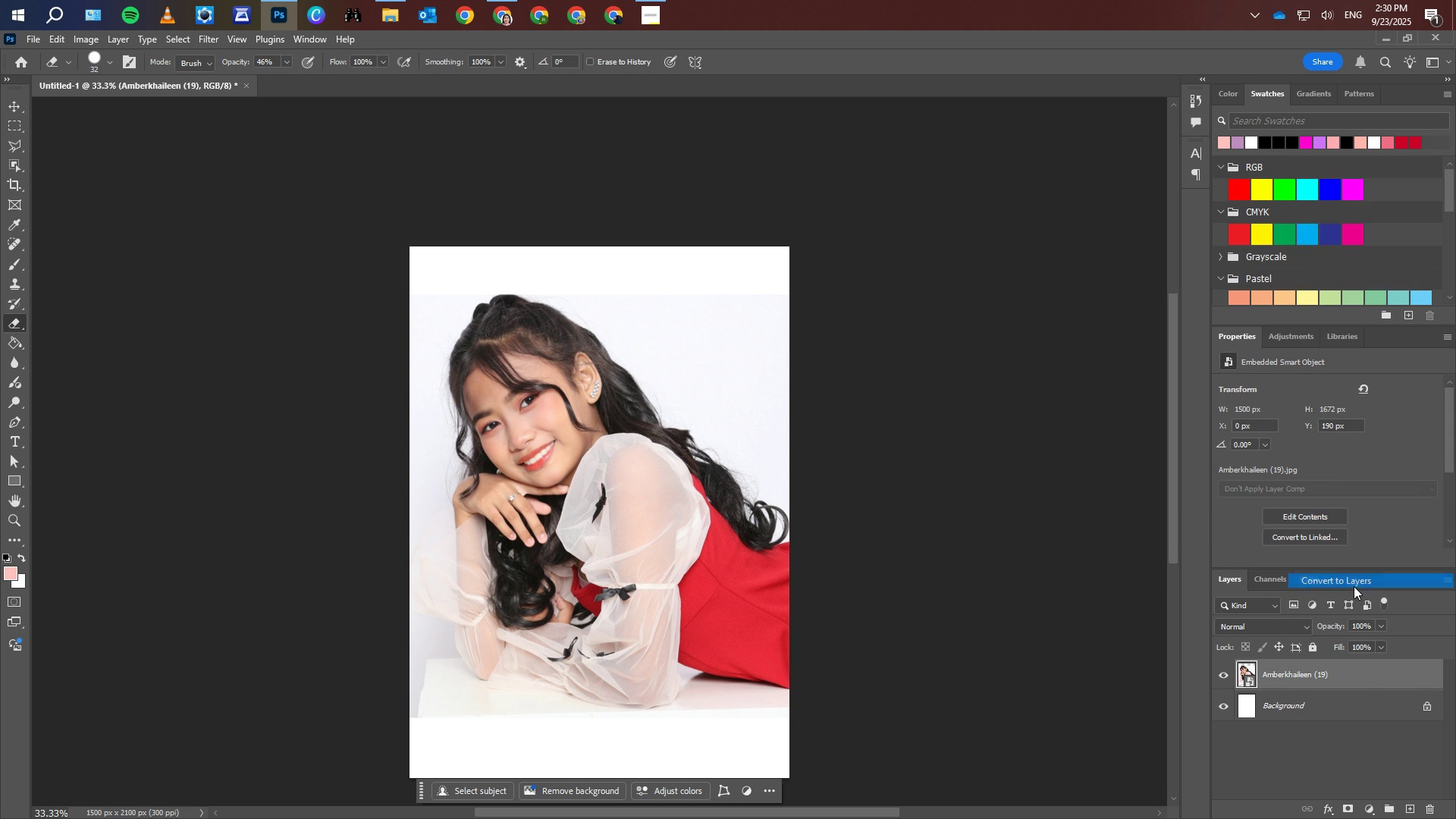 
left_click([1354, 586])
 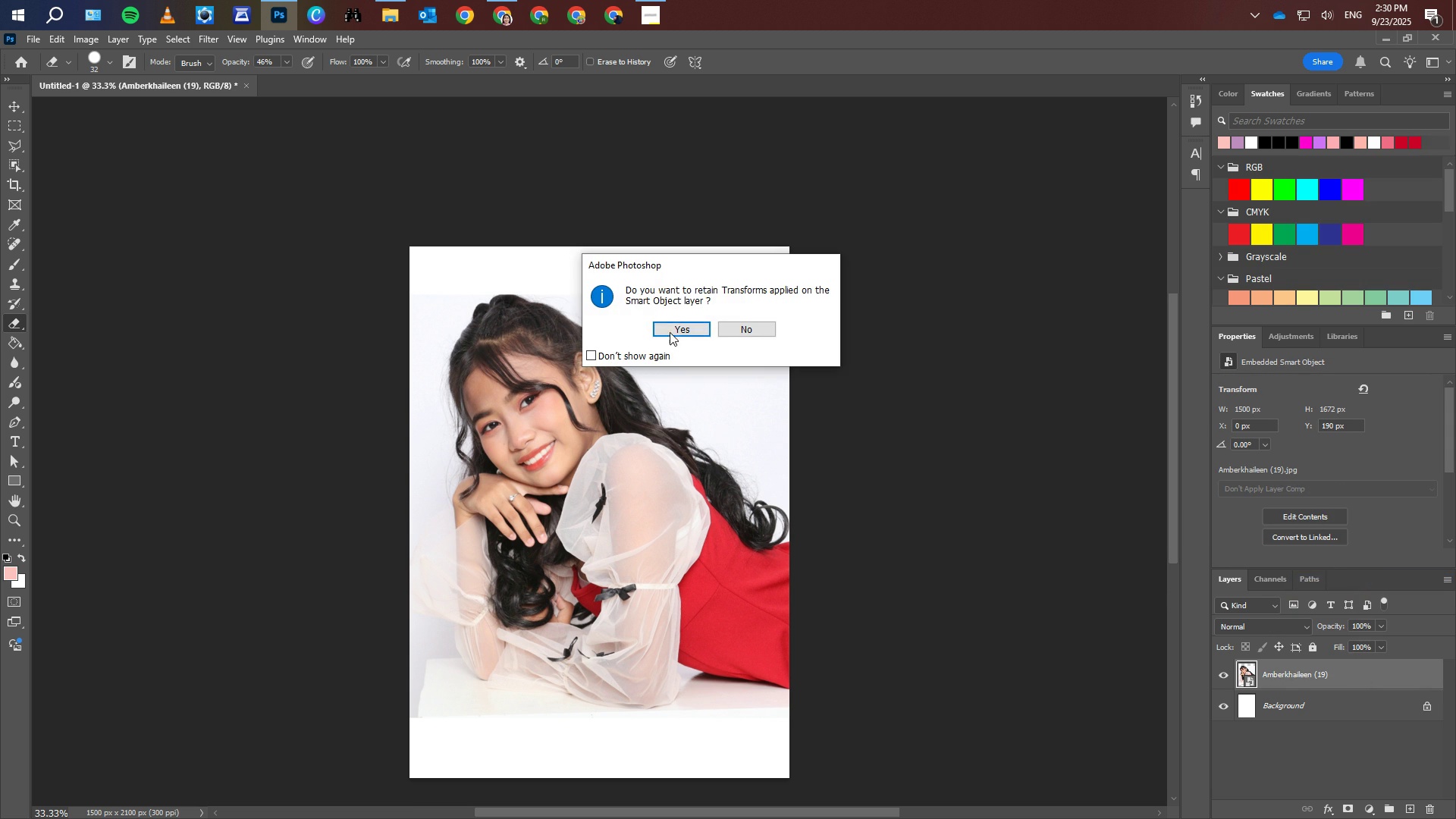 
left_click([670, 337])
 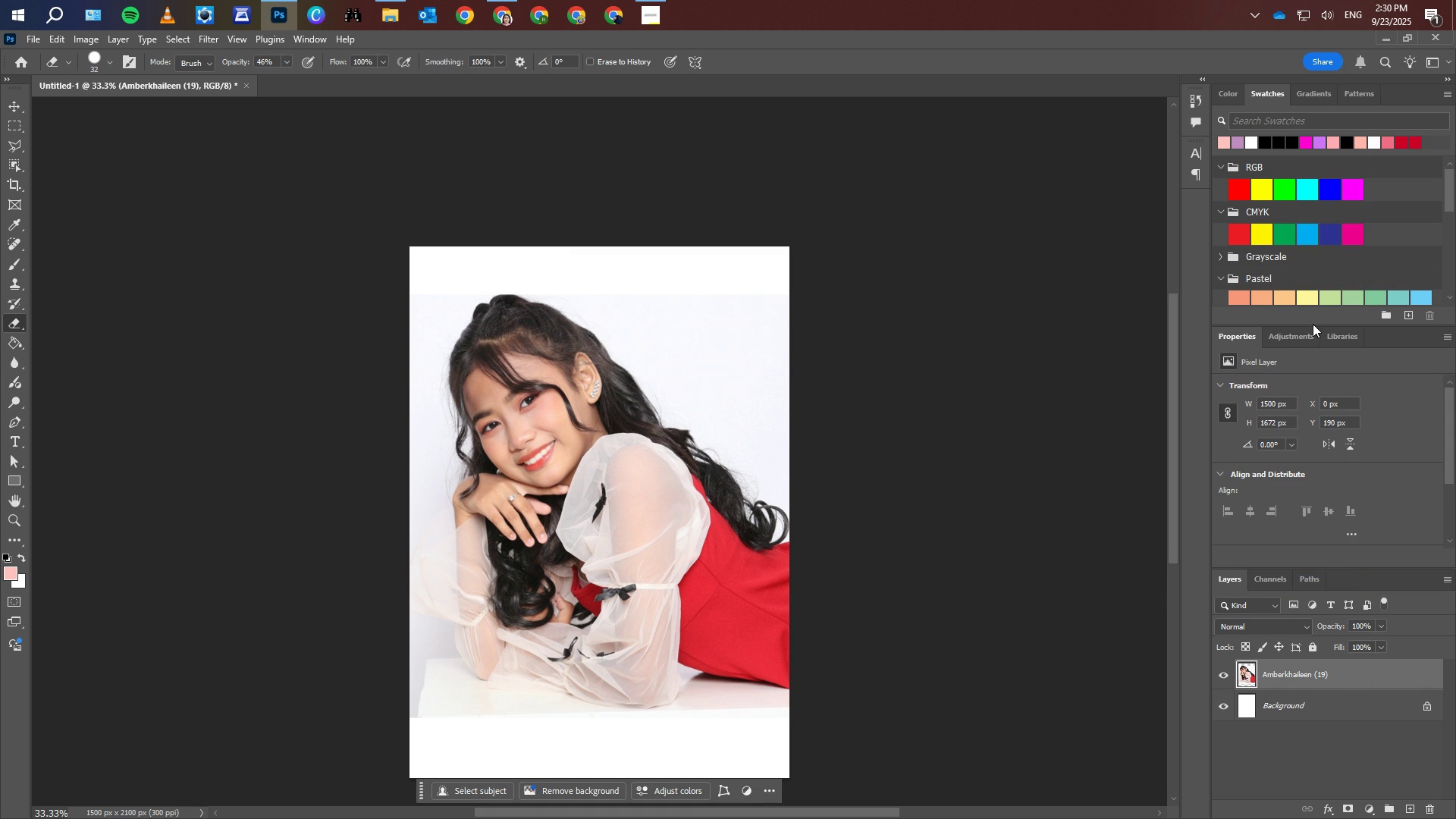 
scroll: coordinate [1316, 488], scroll_direction: down, amount: 7.0
 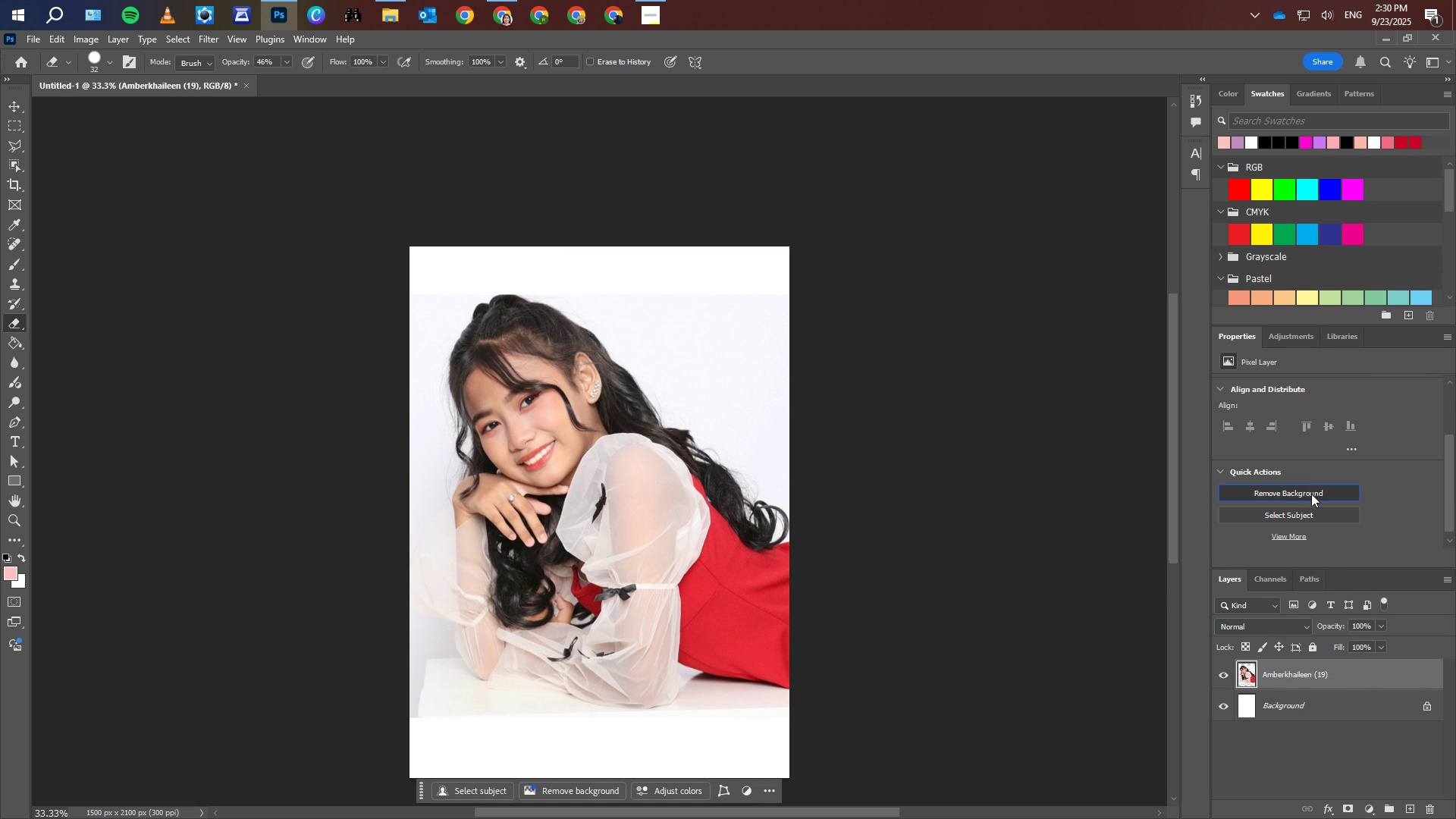 
left_click([1311, 494])
 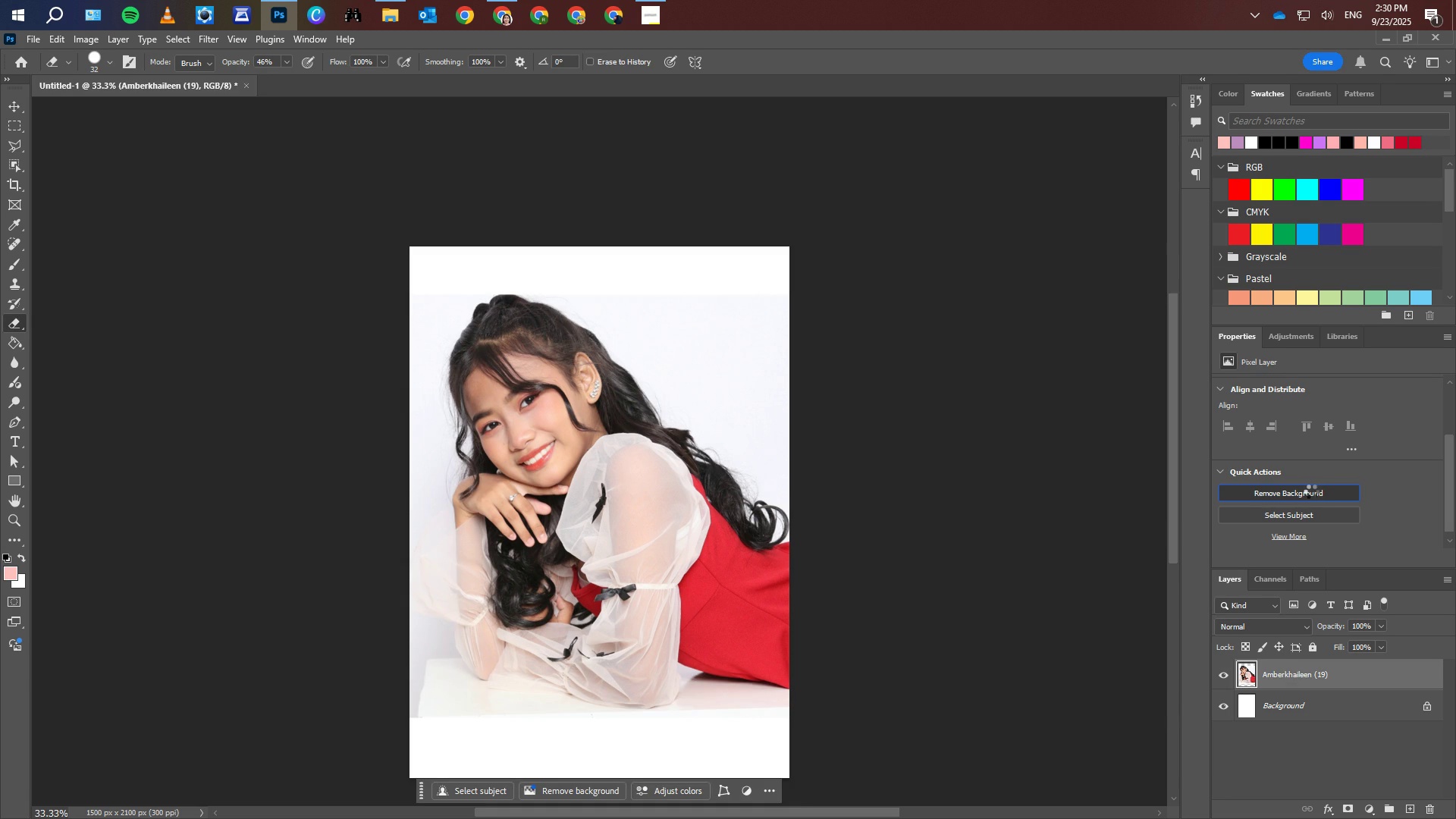 
wait(8.76)
 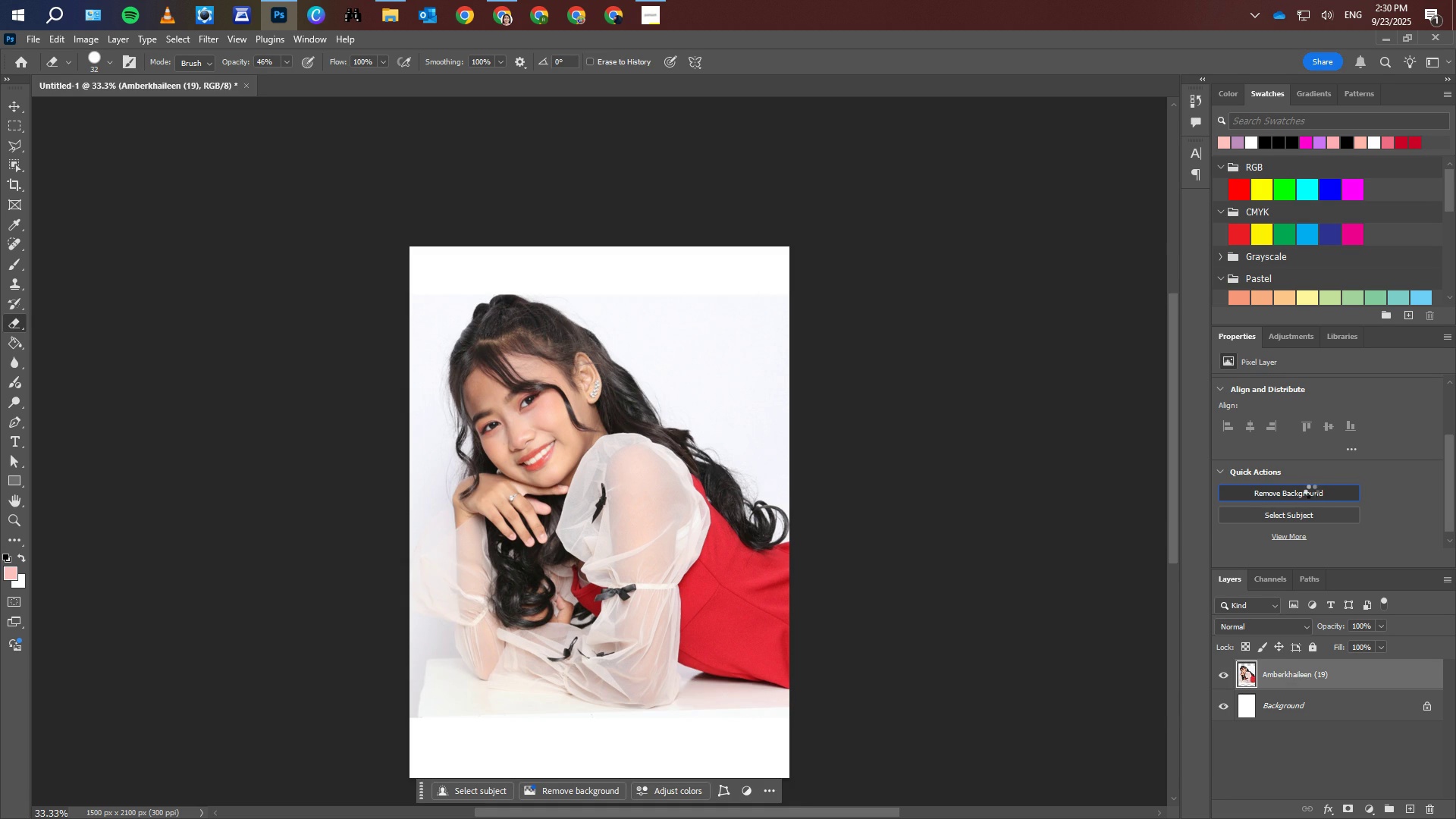 
left_click([1221, 704])
 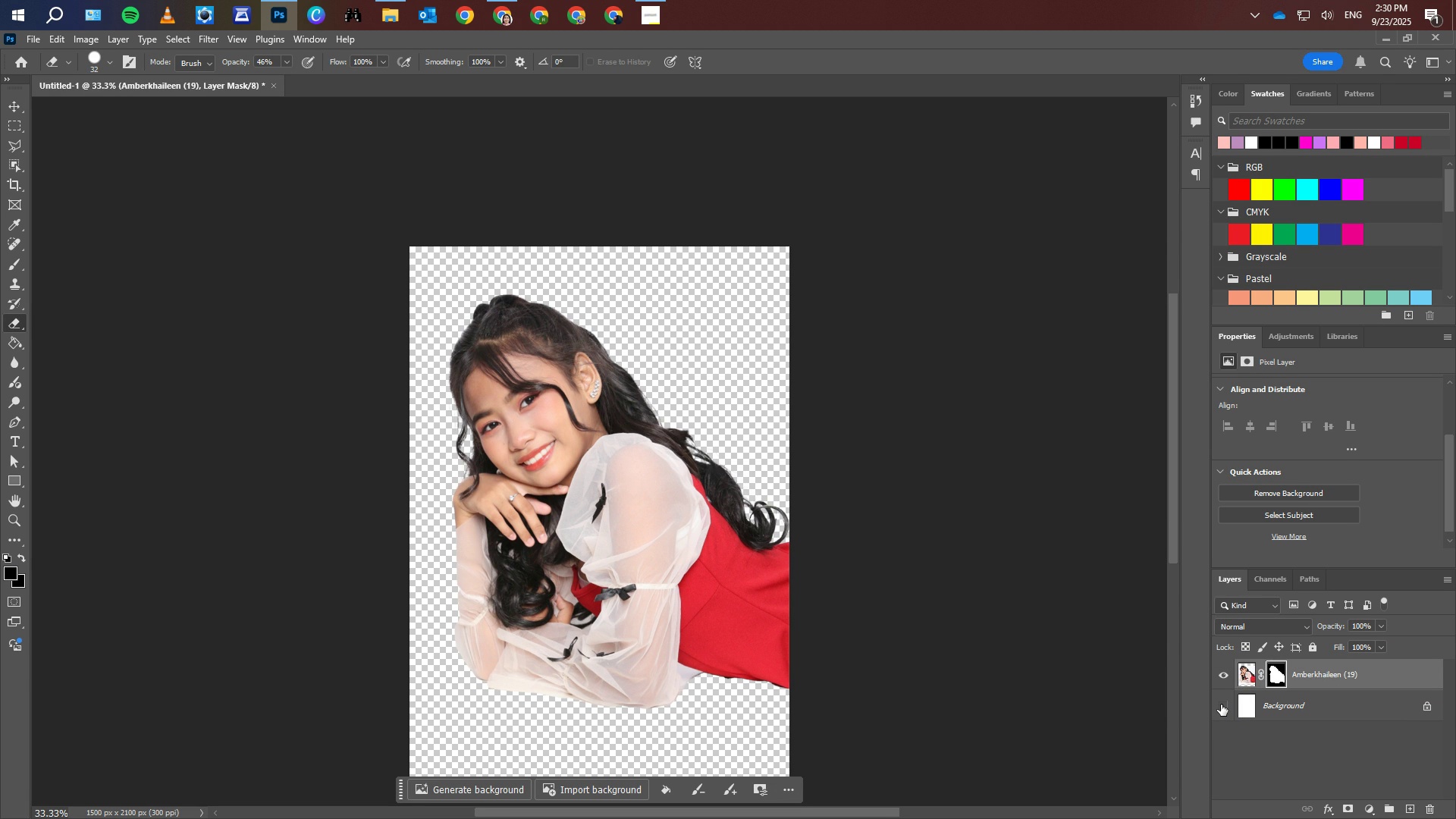 
left_click([1221, 704])
 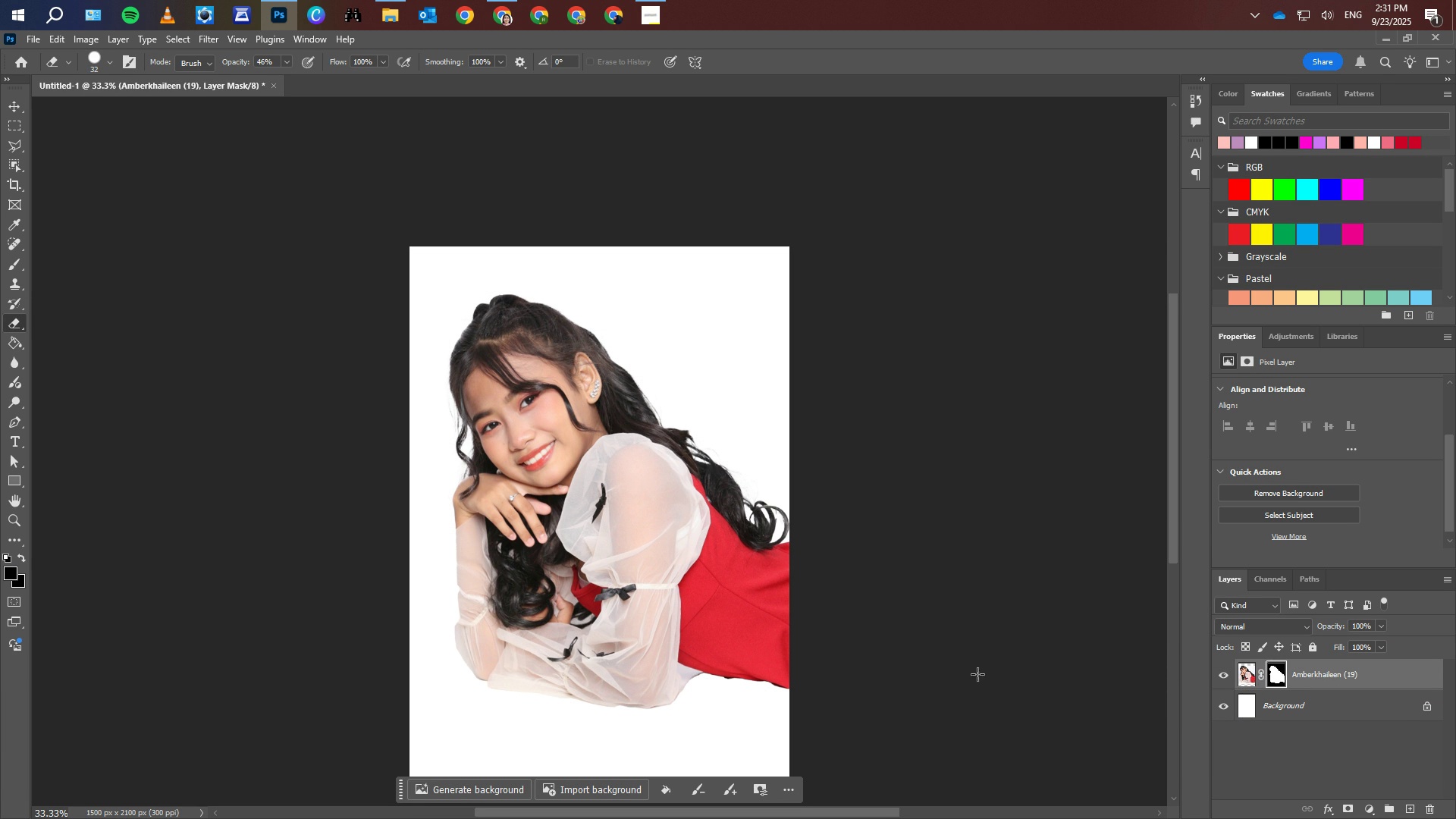 
wait(21.05)
 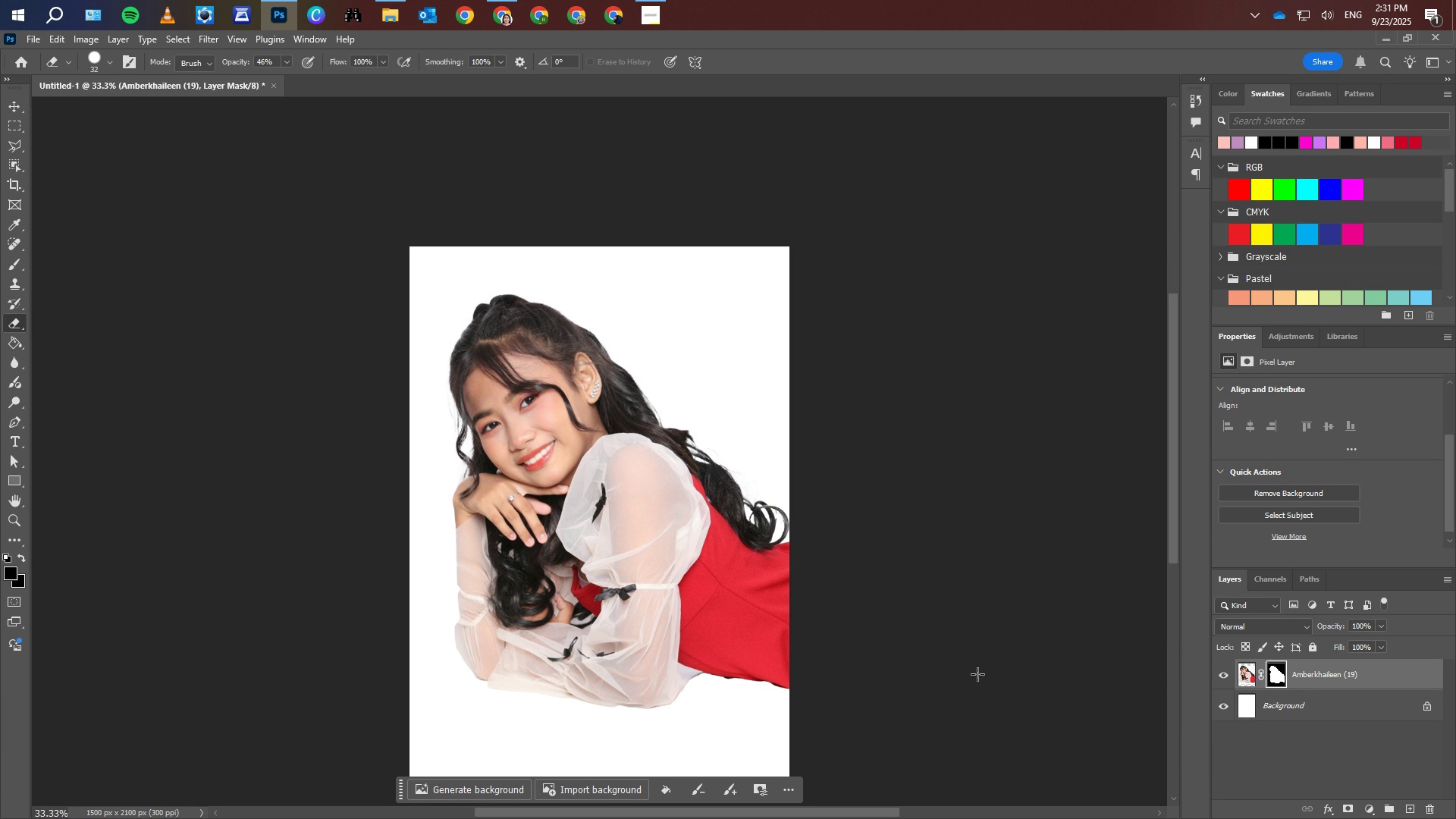 
left_click([1278, 758])
 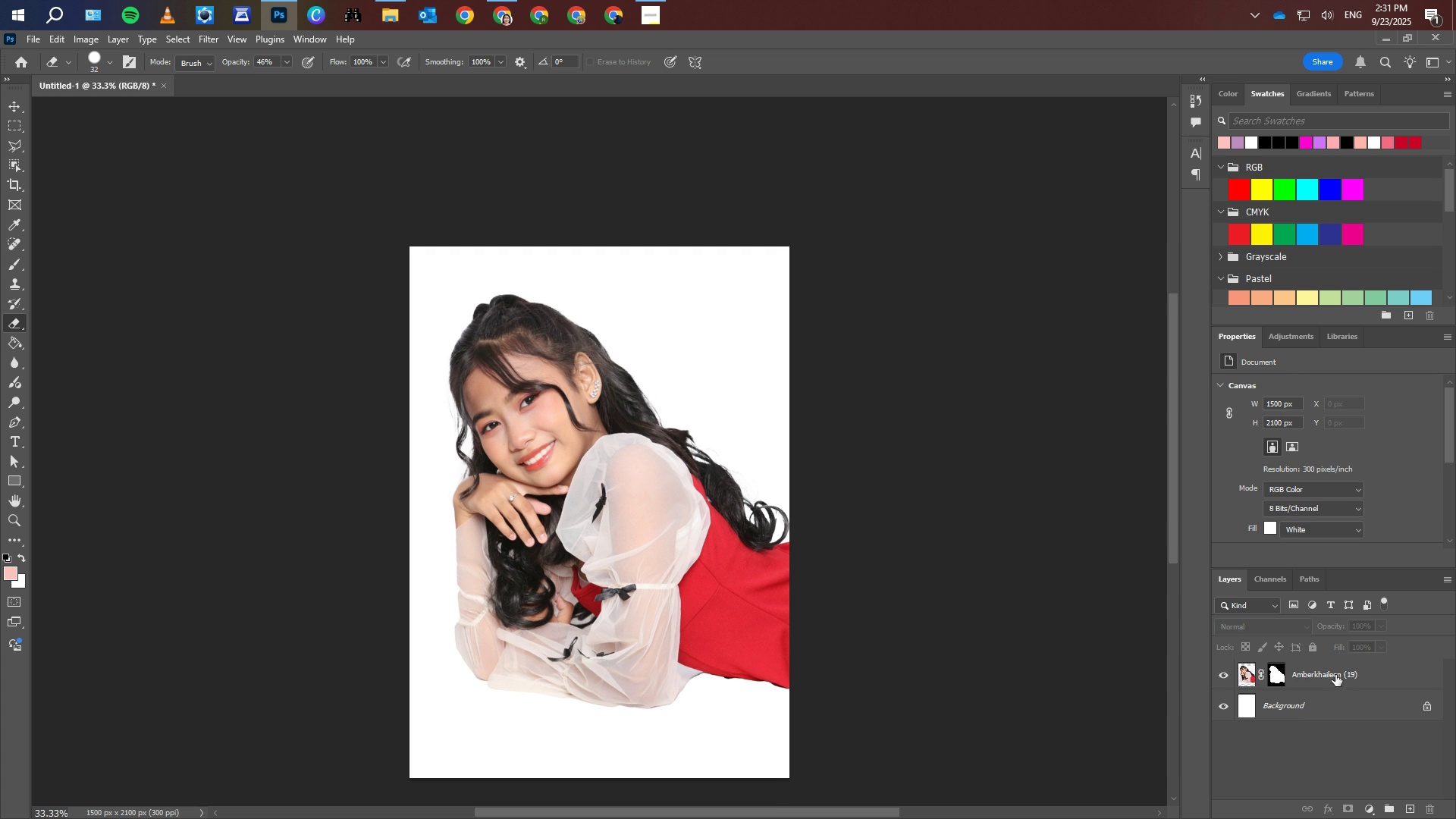 
left_click([1336, 674])
 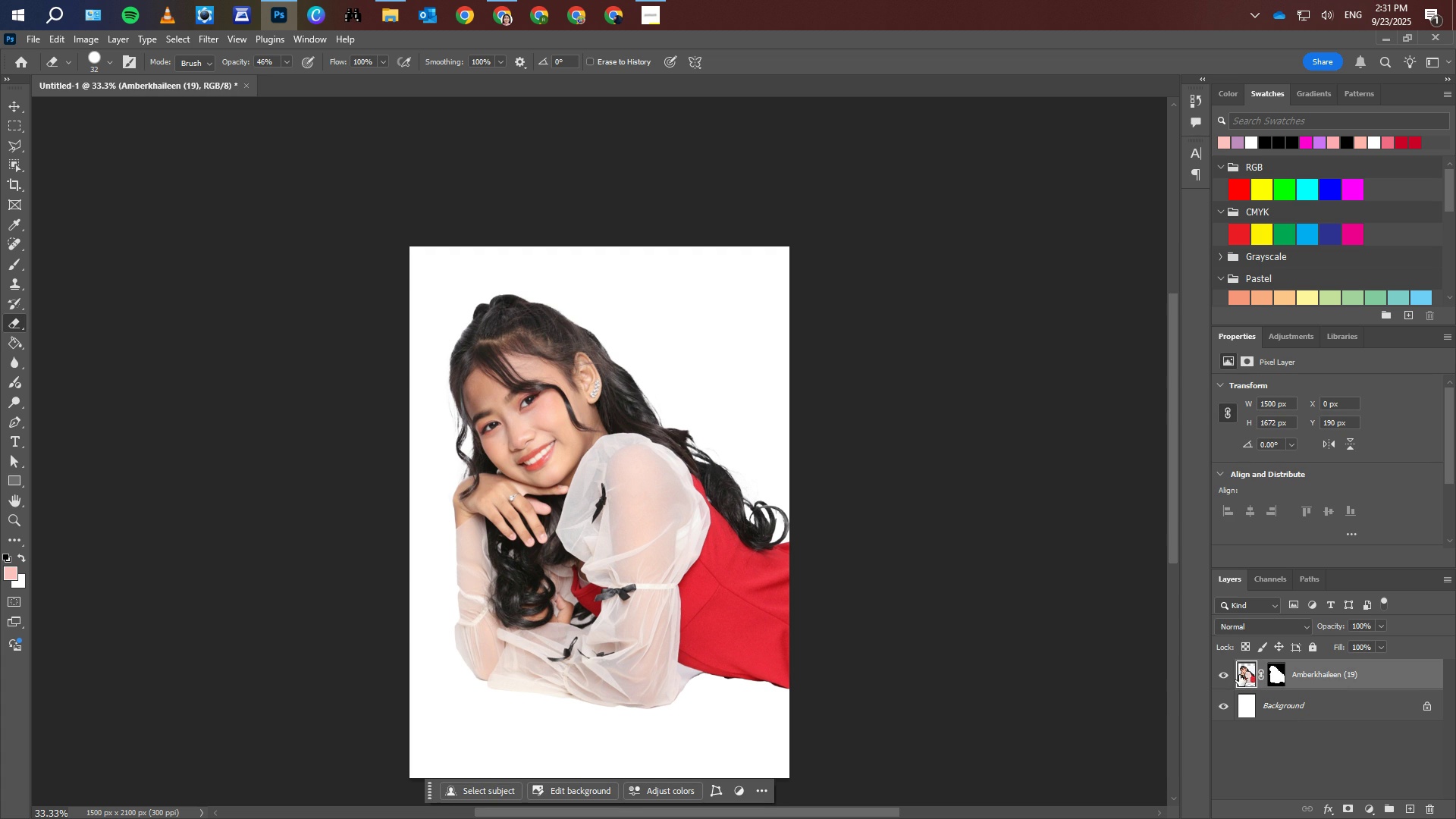 
left_click([1239, 675])